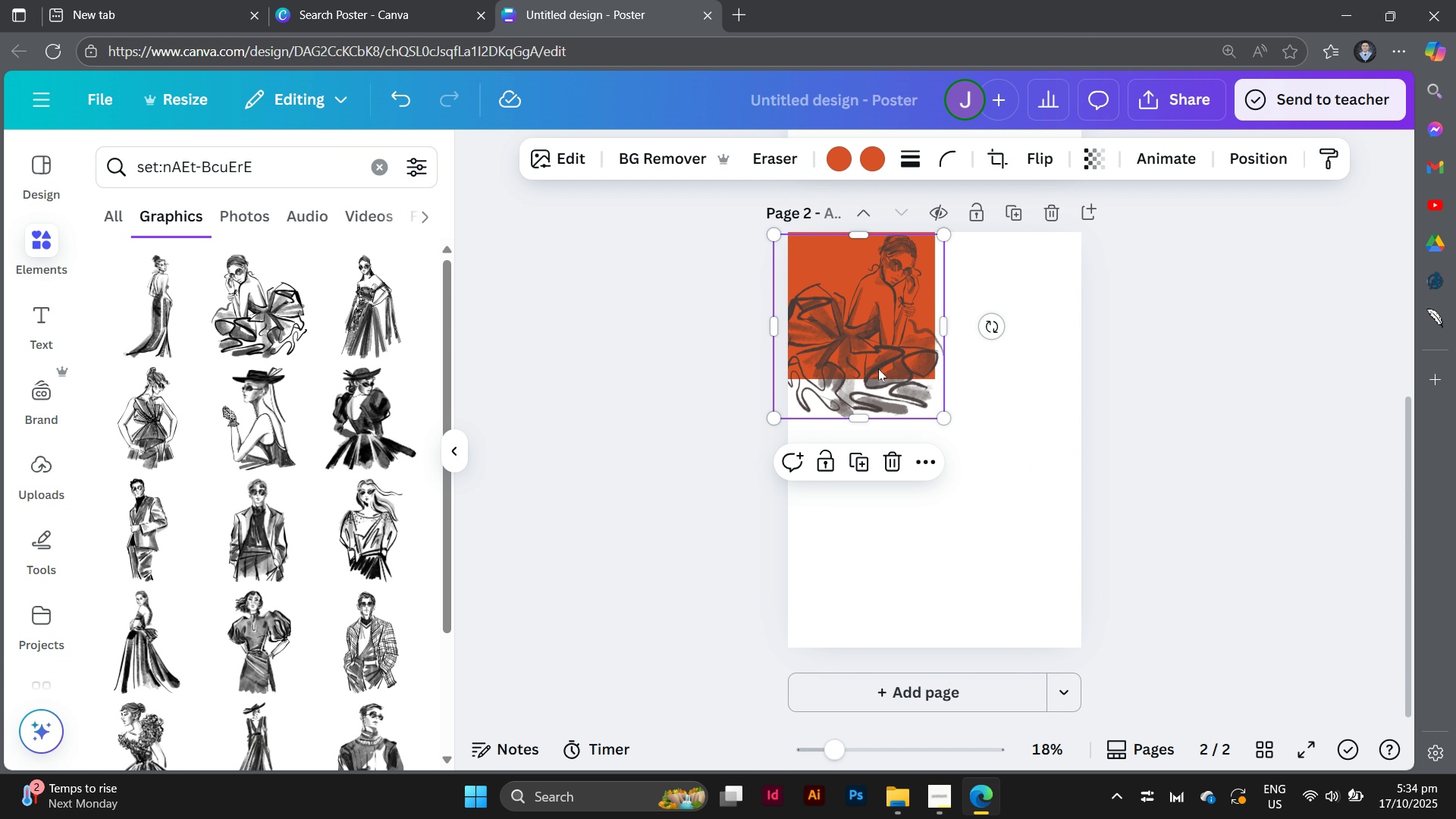 
left_click([878, 369])
 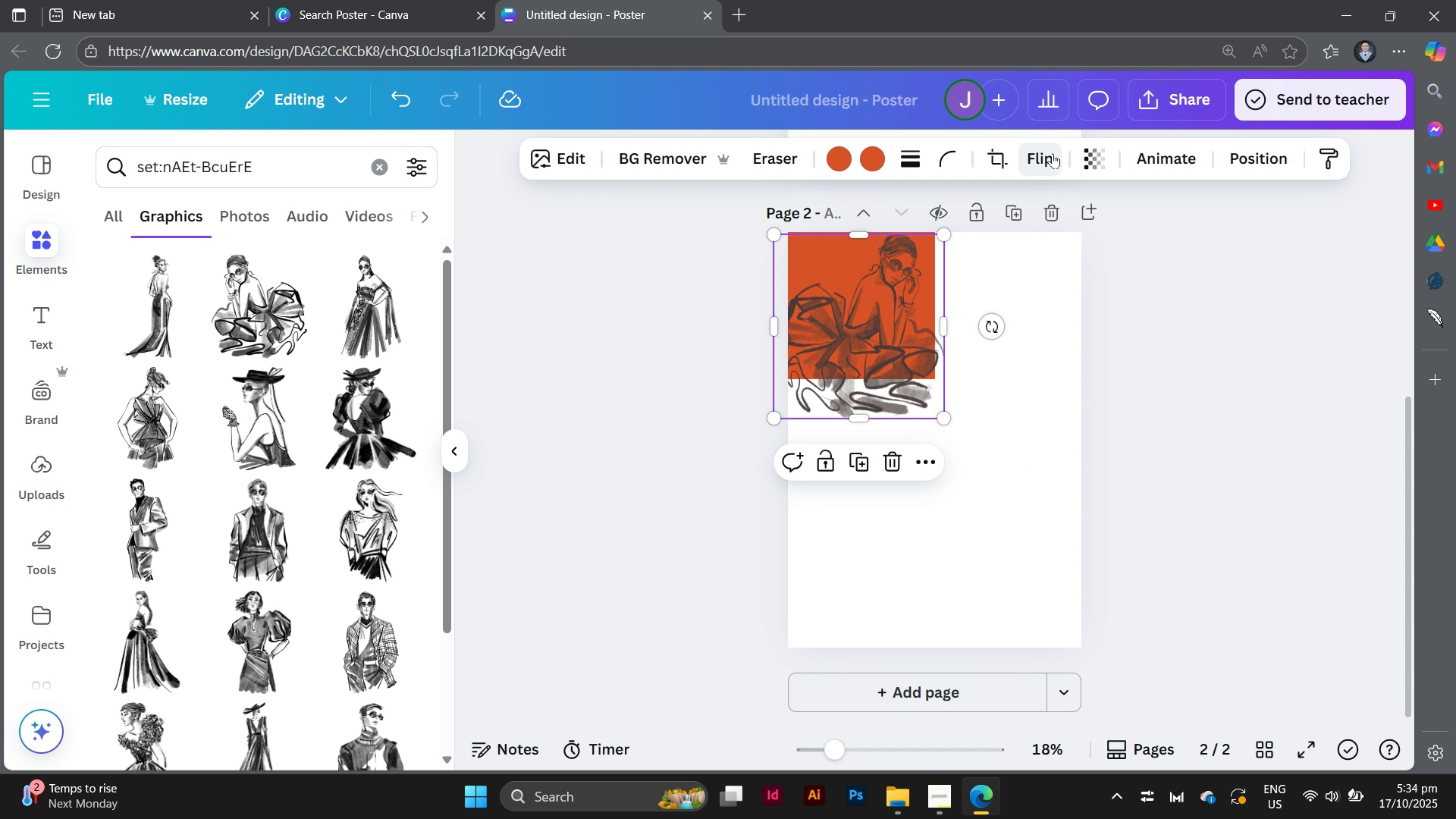 
left_click([1053, 153])
 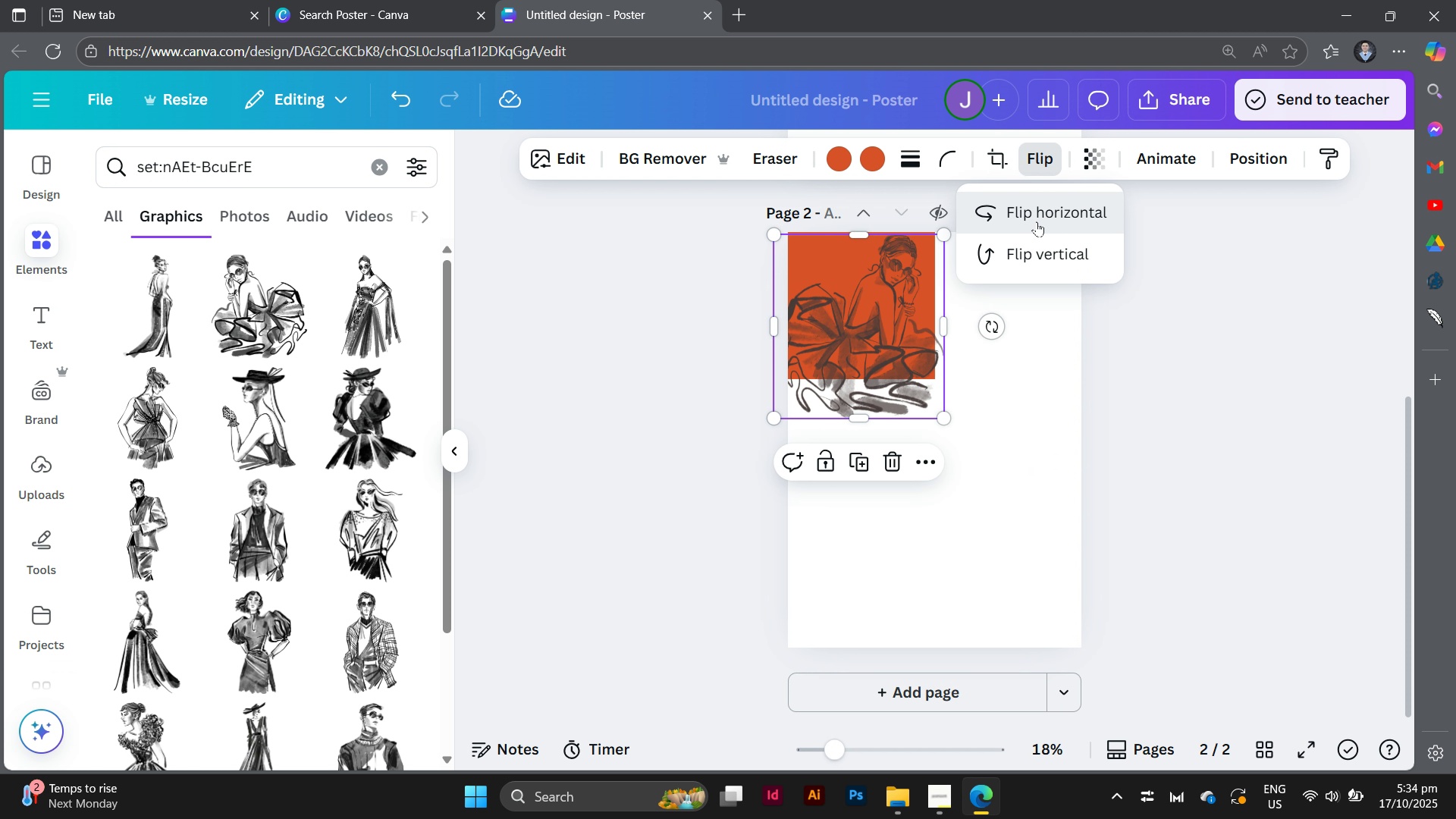 
left_click([1037, 221])
 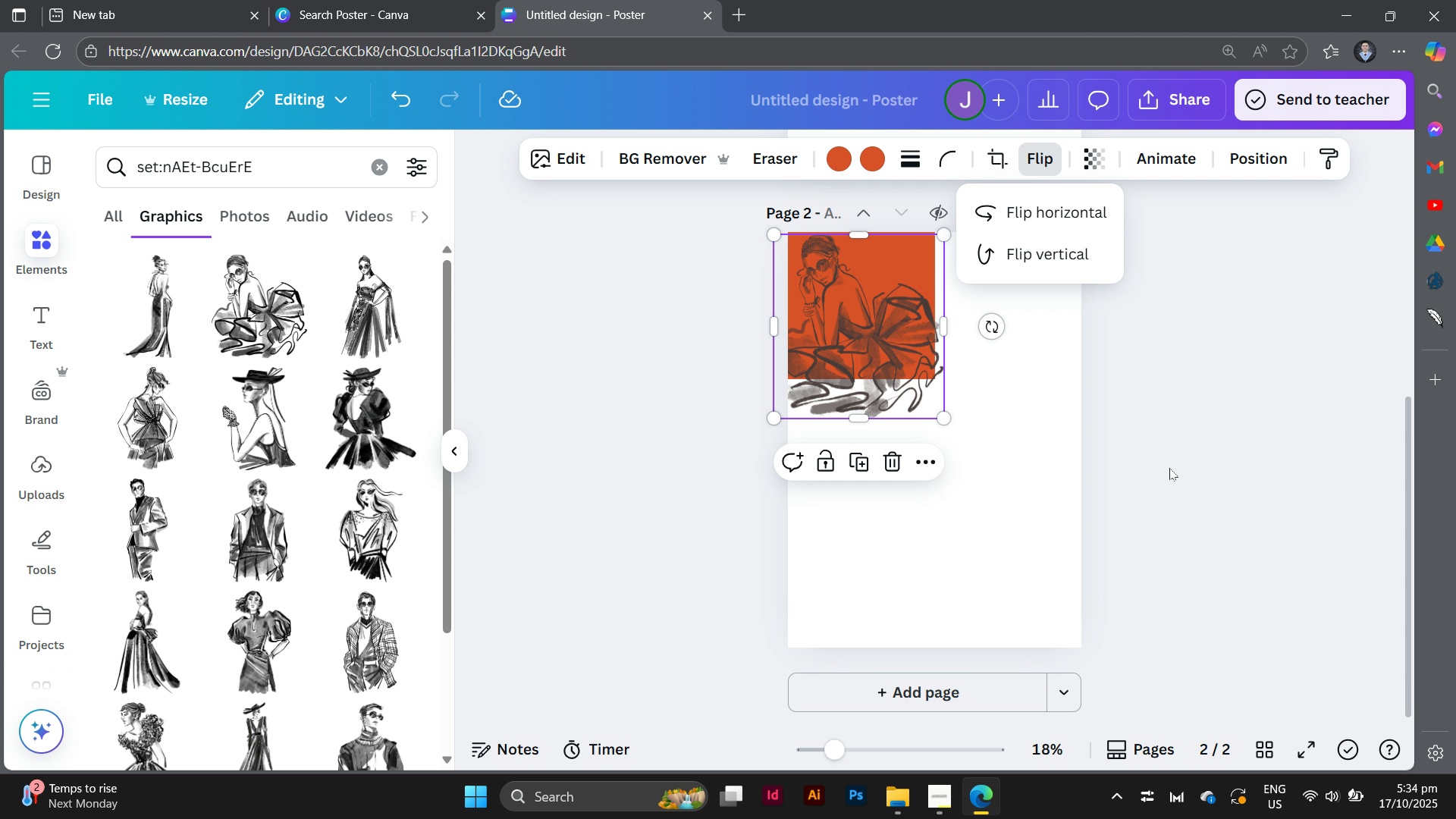 
left_click([1169, 468])
 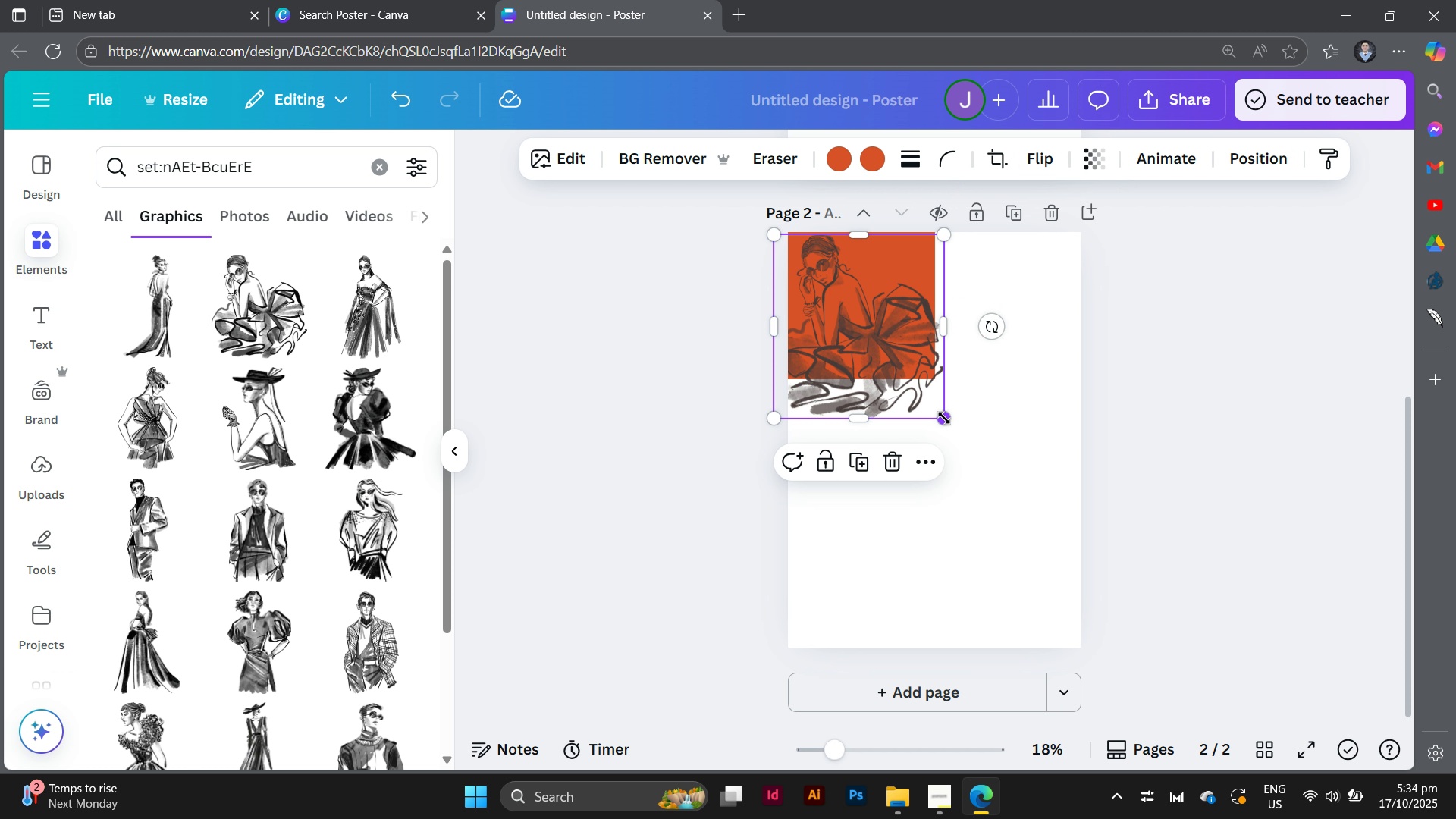 
left_click_drag(start_coordinate=[944, 418], to_coordinate=[965, 426])
 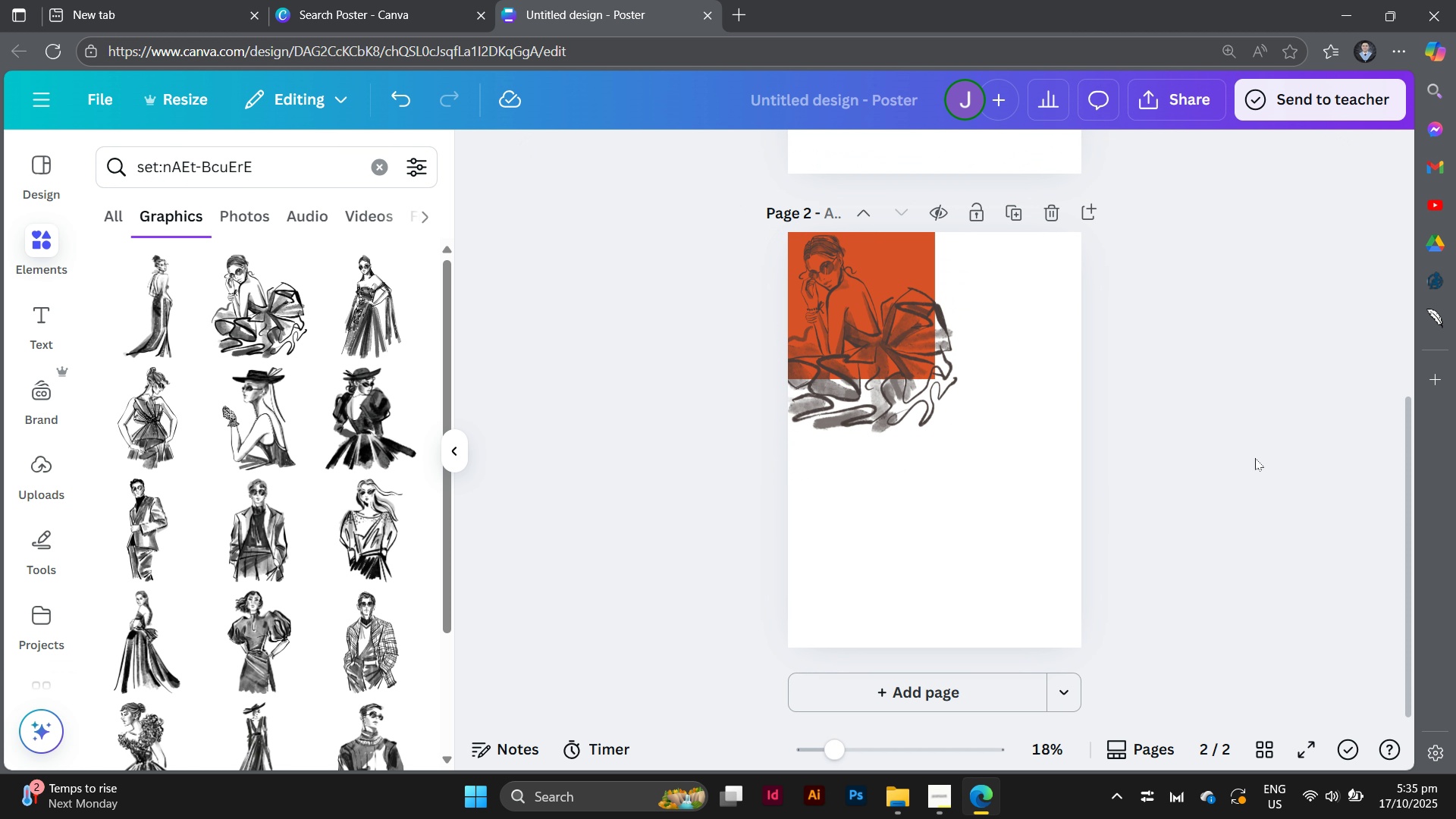 
left_click([1255, 458])
 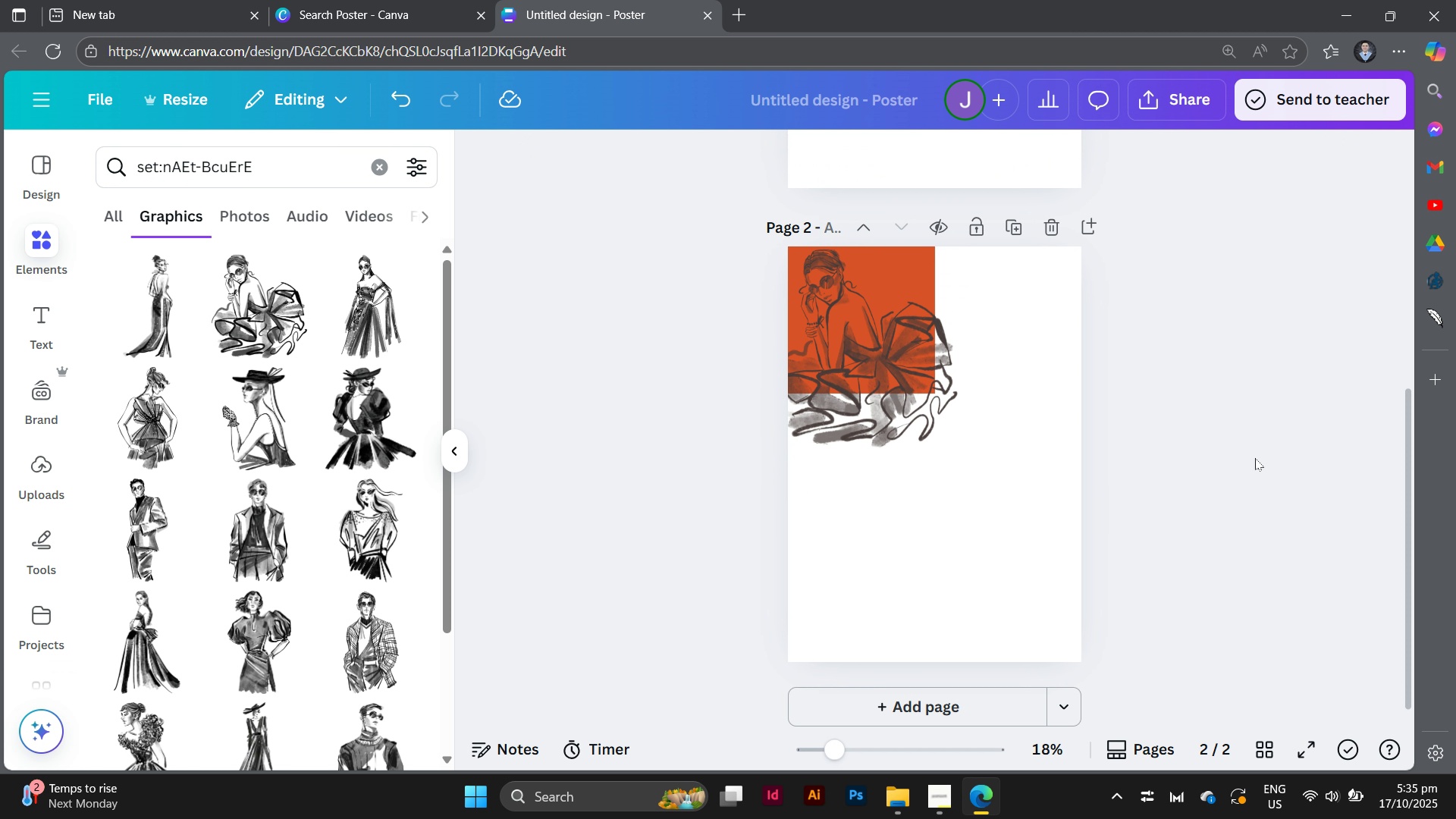 
scroll: coordinate [1255, 458], scroll_direction: up, amount: 2.0
 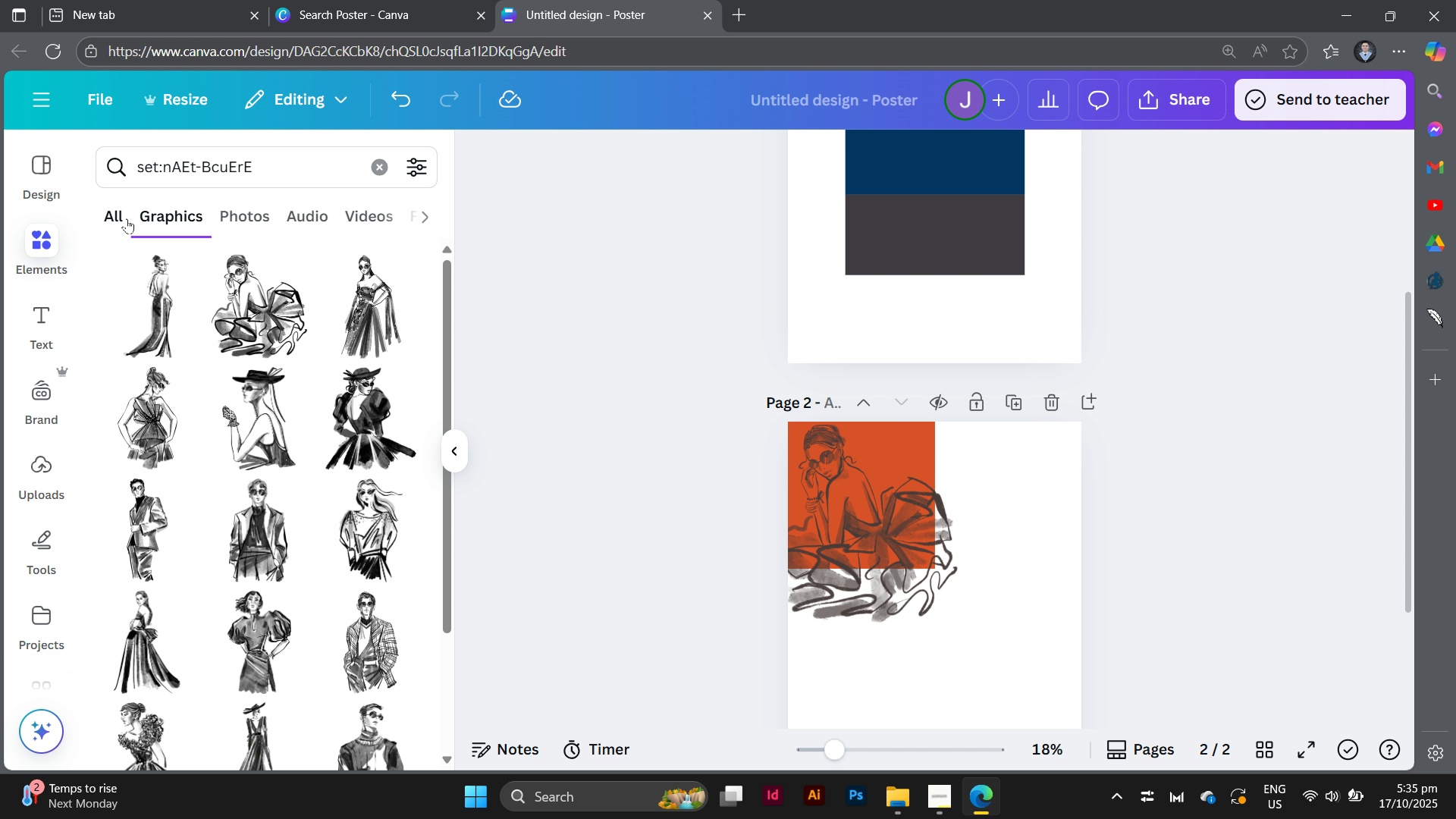 
wait(6.73)
 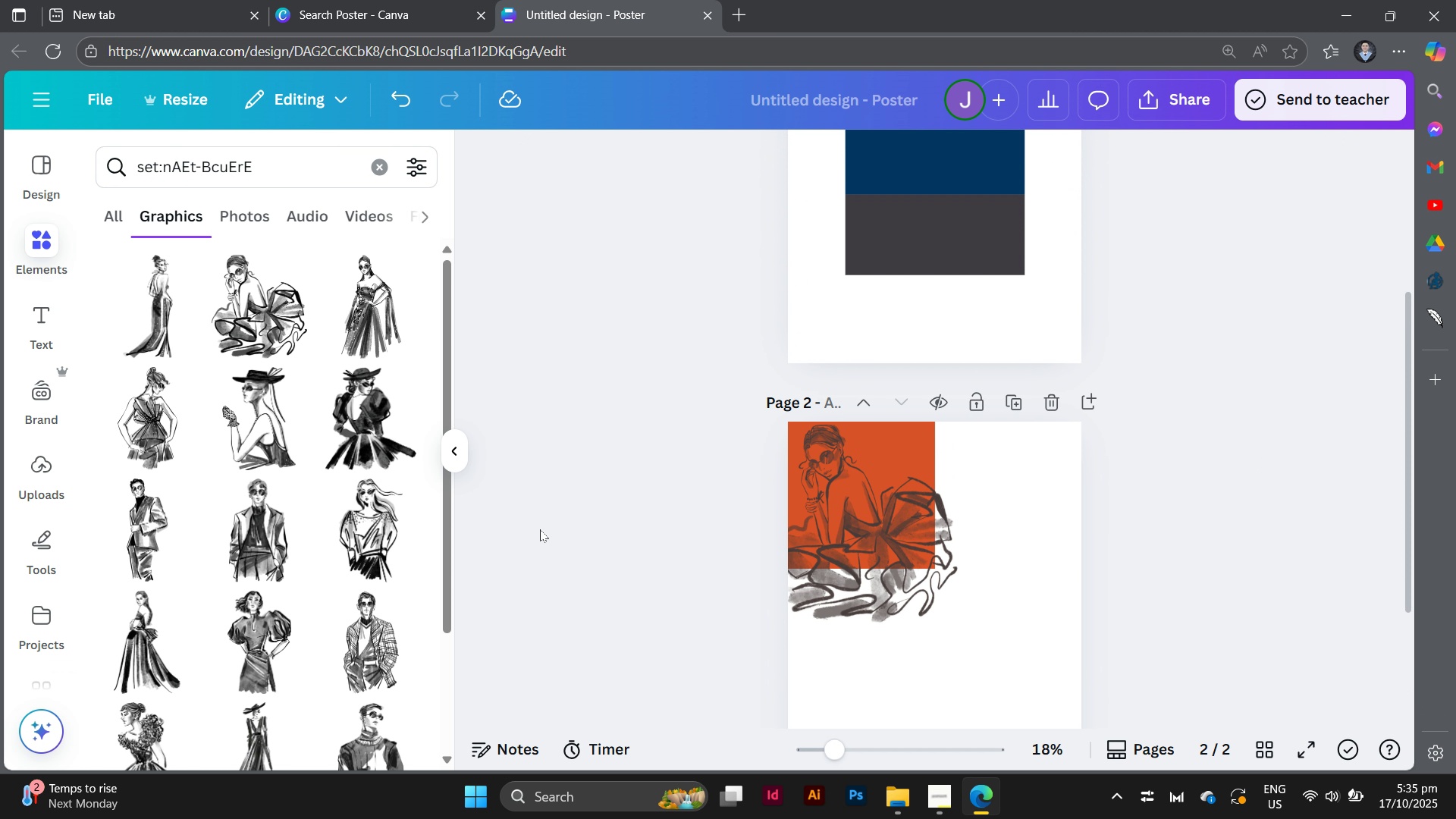 
scroll: coordinate [326, 453], scroll_direction: down, amount: 6.0
 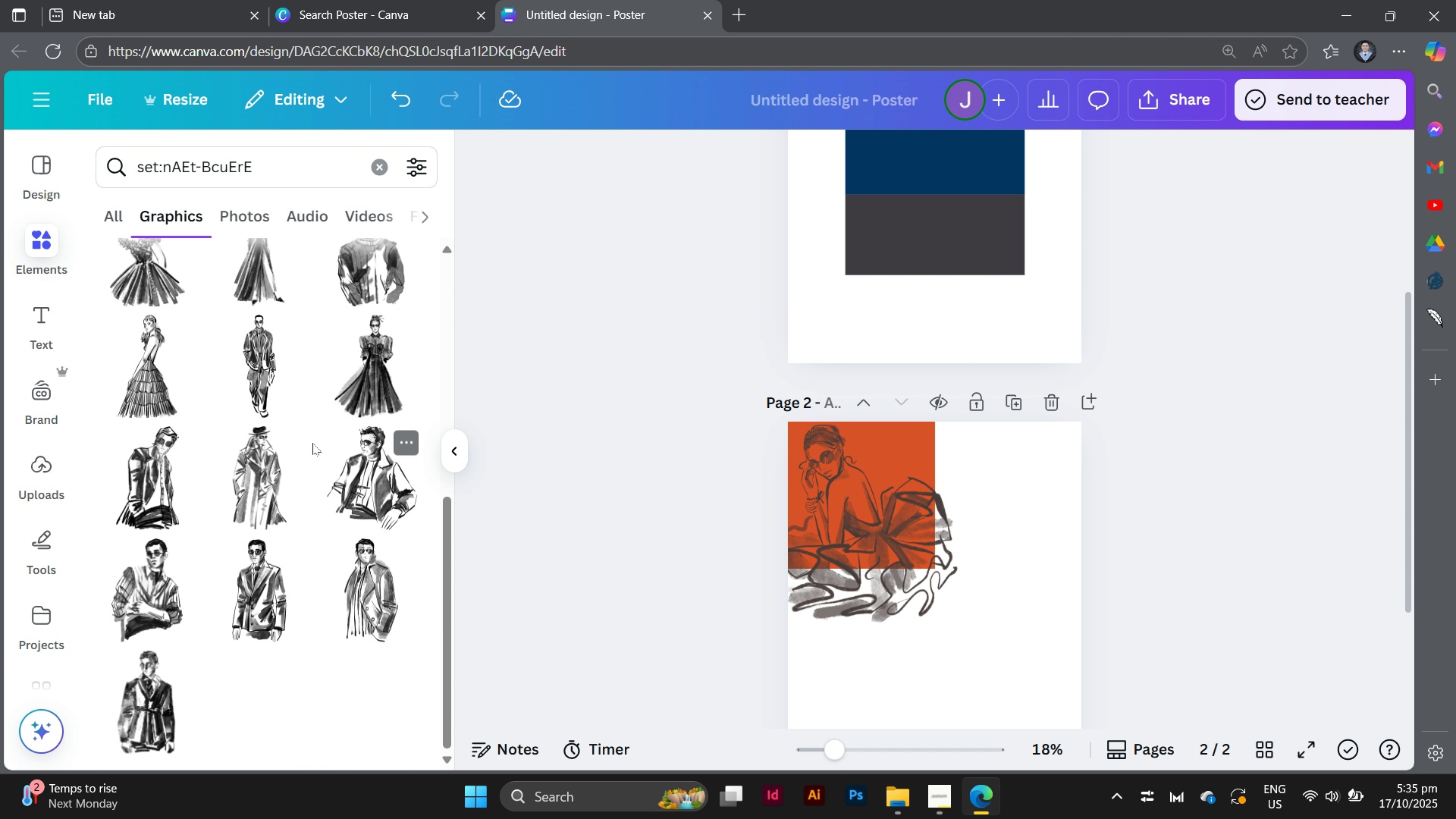 
scroll: coordinate [187, 444], scroll_direction: up, amount: 3.0
 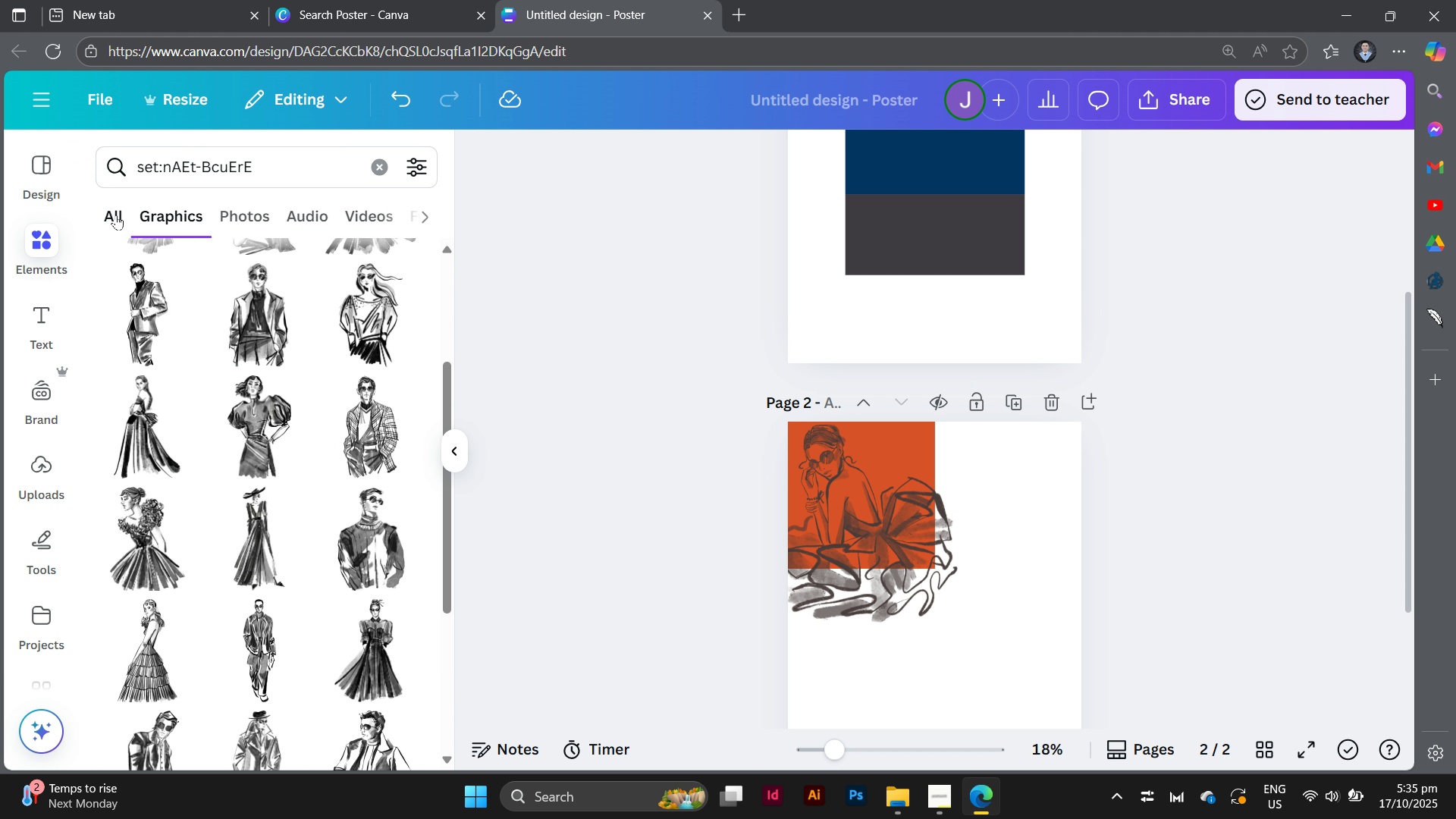 
left_click([116, 215])
 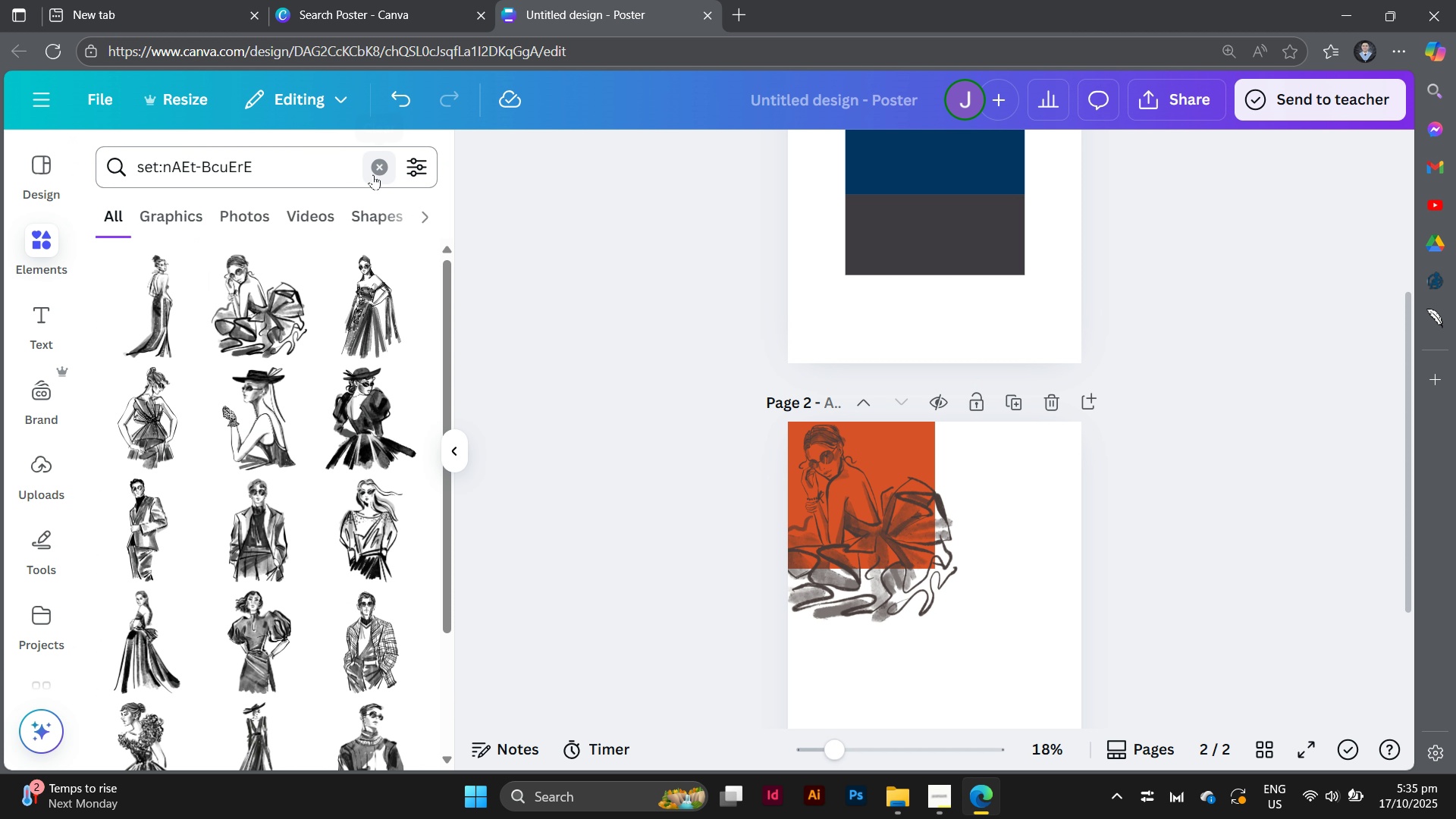 
left_click([377, 172])
 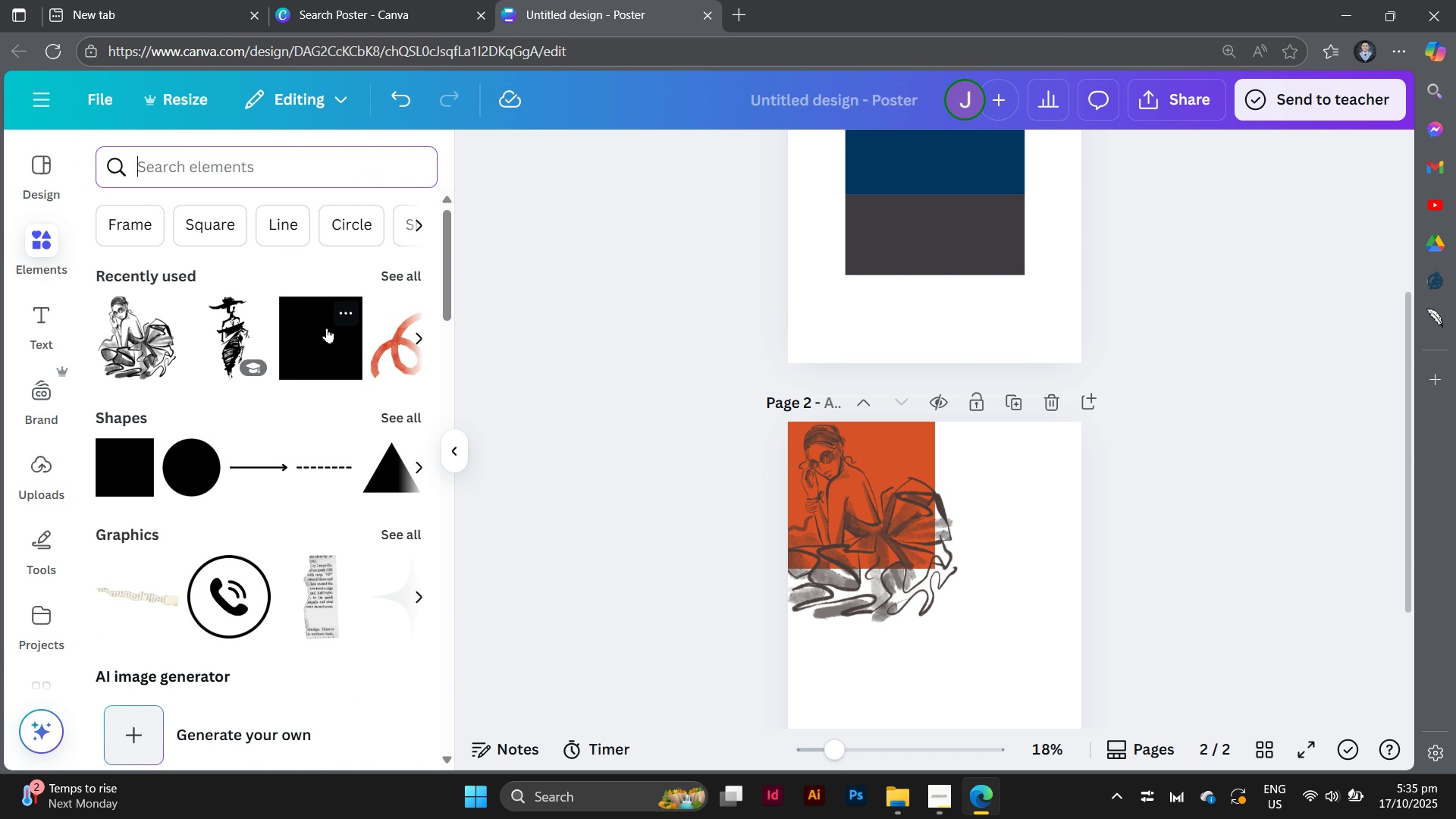 
left_click([328, 330])
 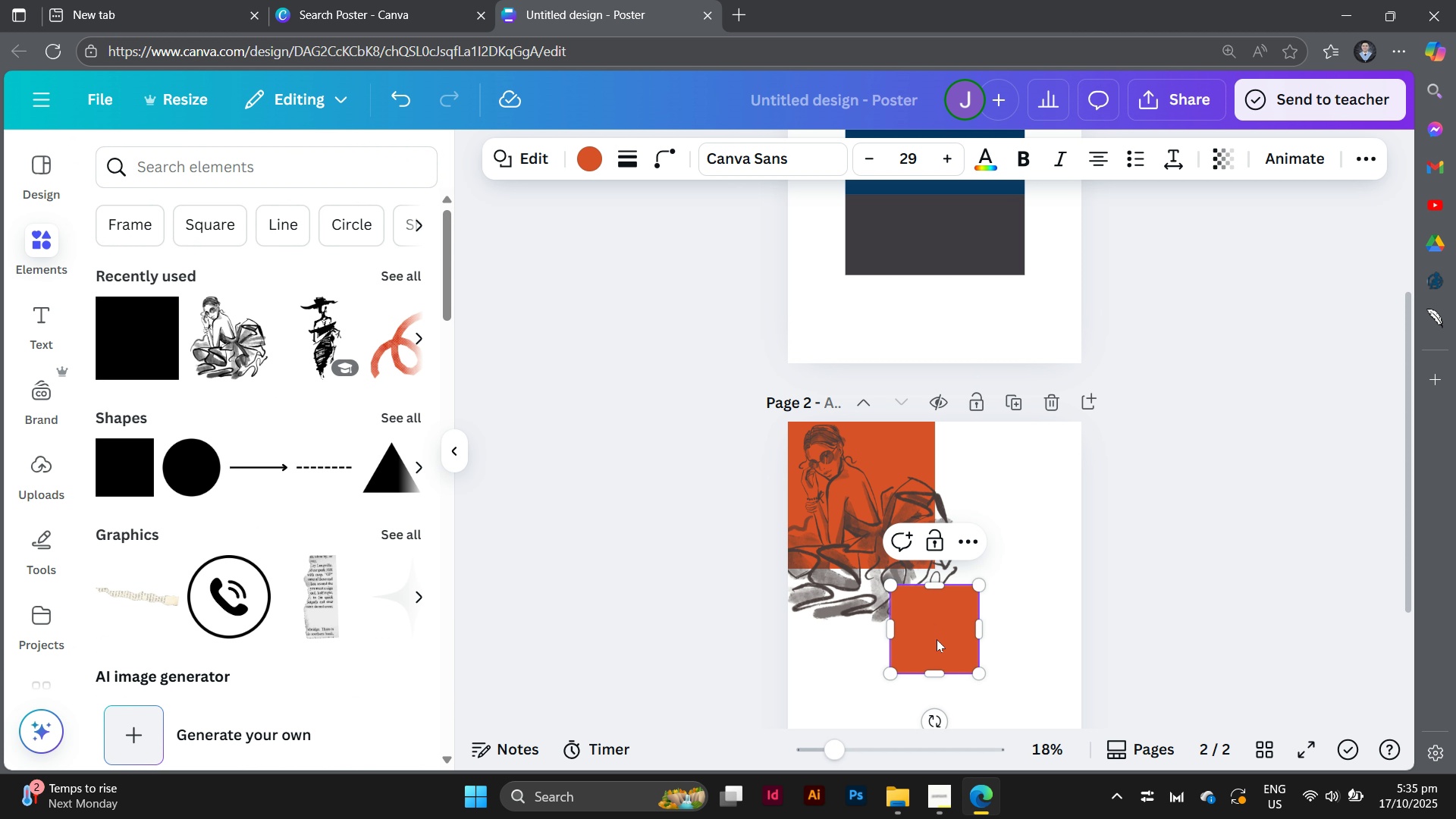 
left_click_drag(start_coordinate=[938, 640], to_coordinate=[982, 477])
 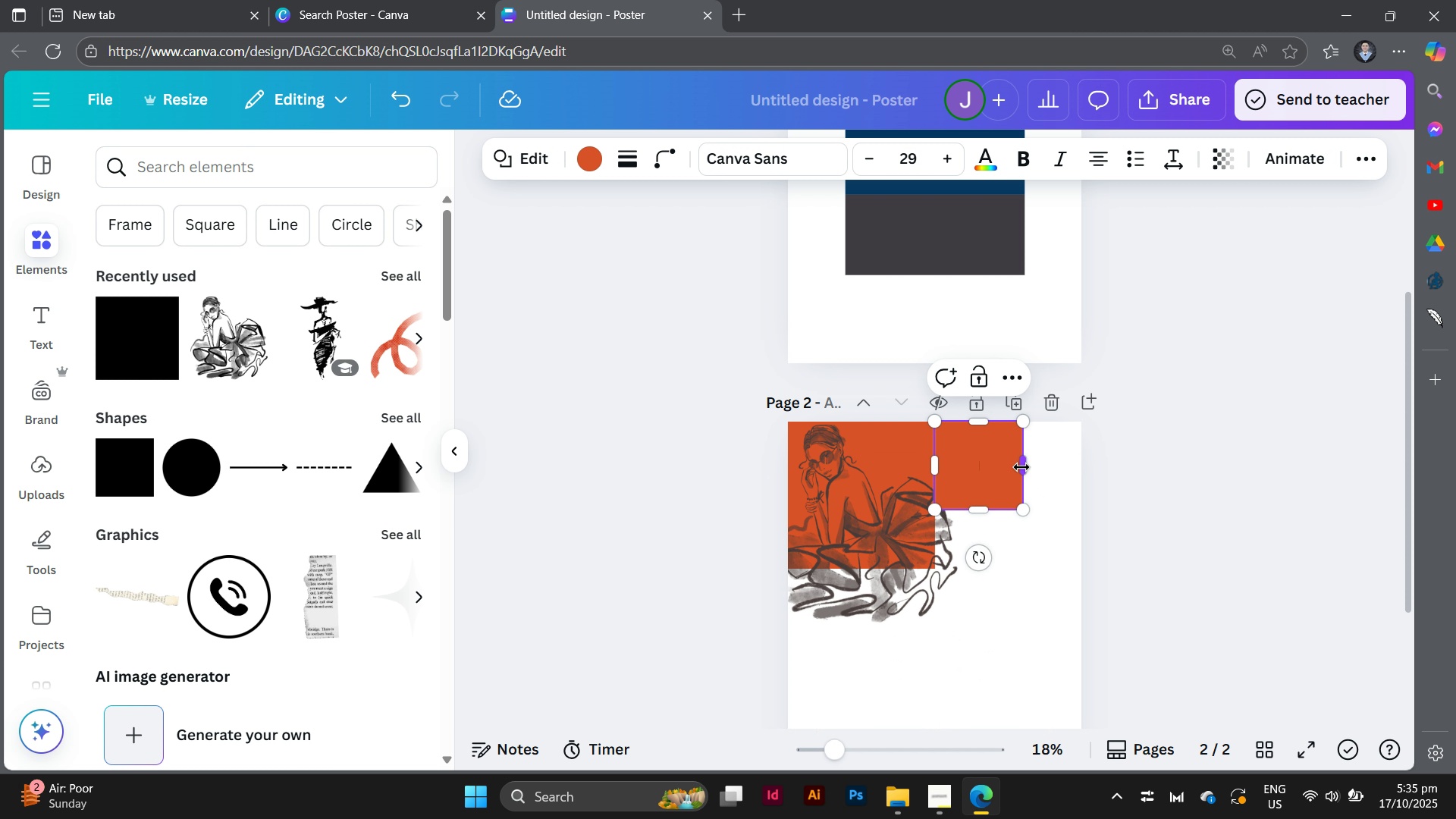 
left_click_drag(start_coordinate=[1021, 467], to_coordinate=[1081, 475])
 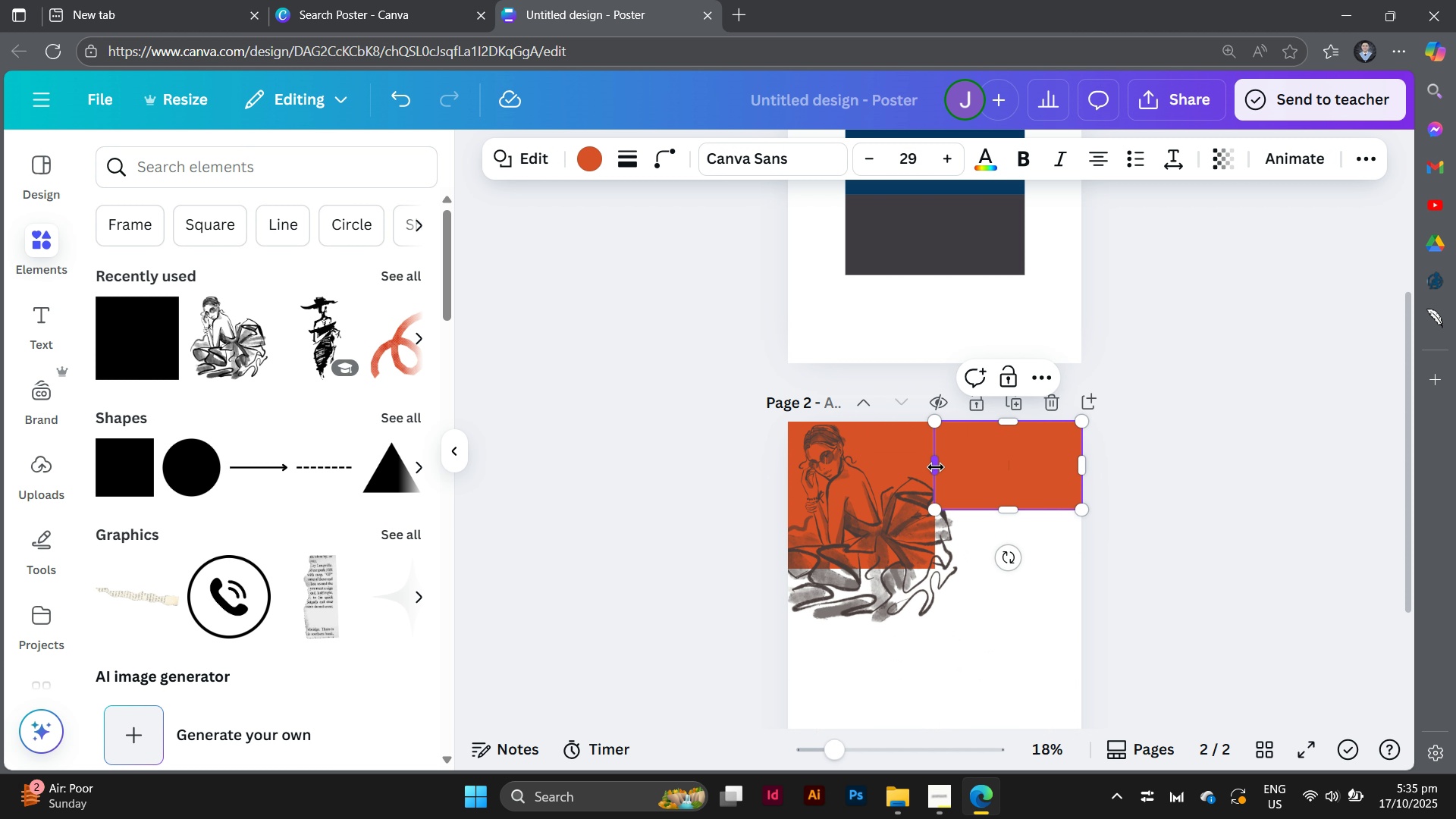 
left_click_drag(start_coordinate=[936, 466], to_coordinate=[934, 461])
 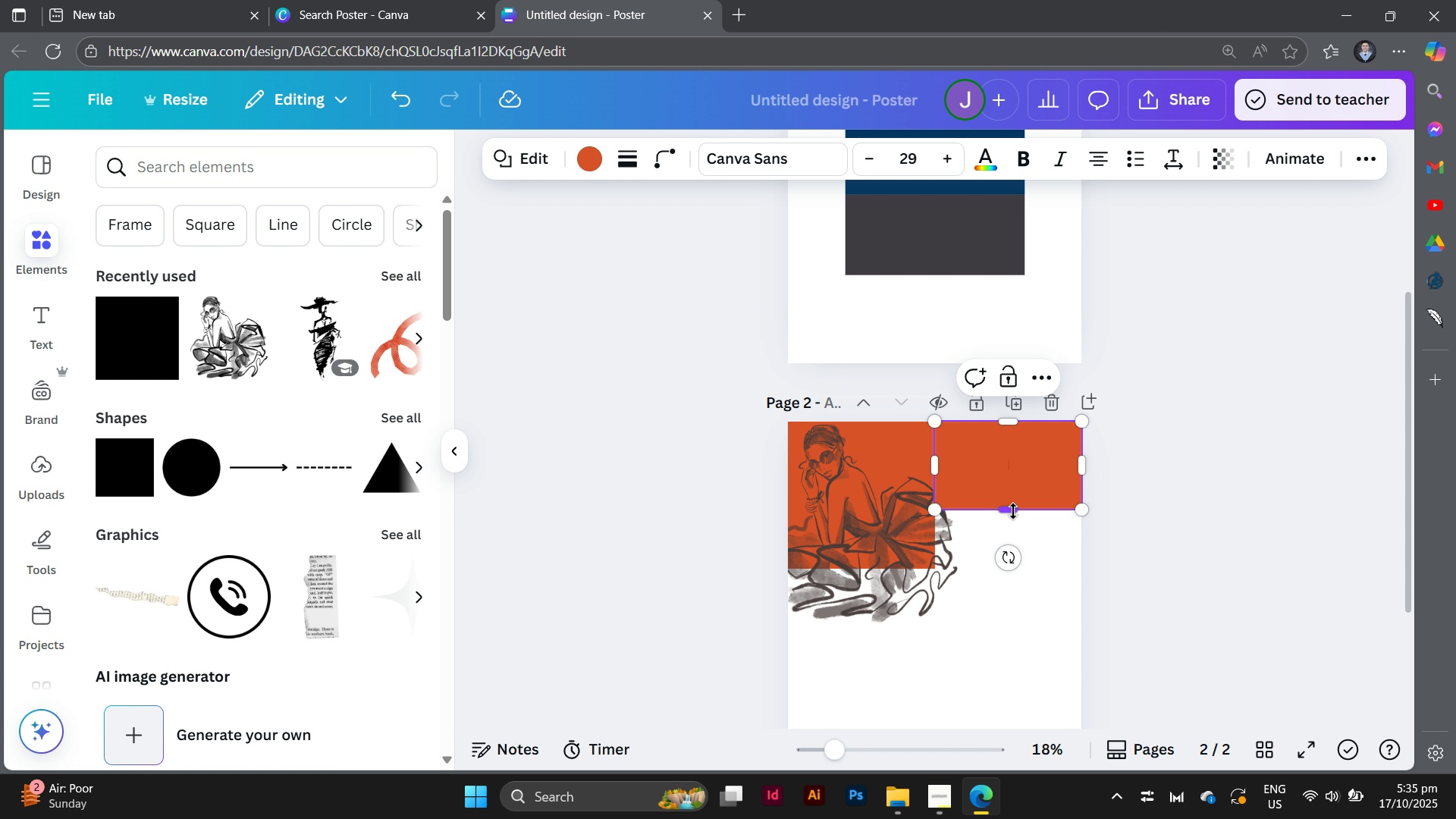 
left_click_drag(start_coordinate=[1013, 511], to_coordinate=[1017, 567])
 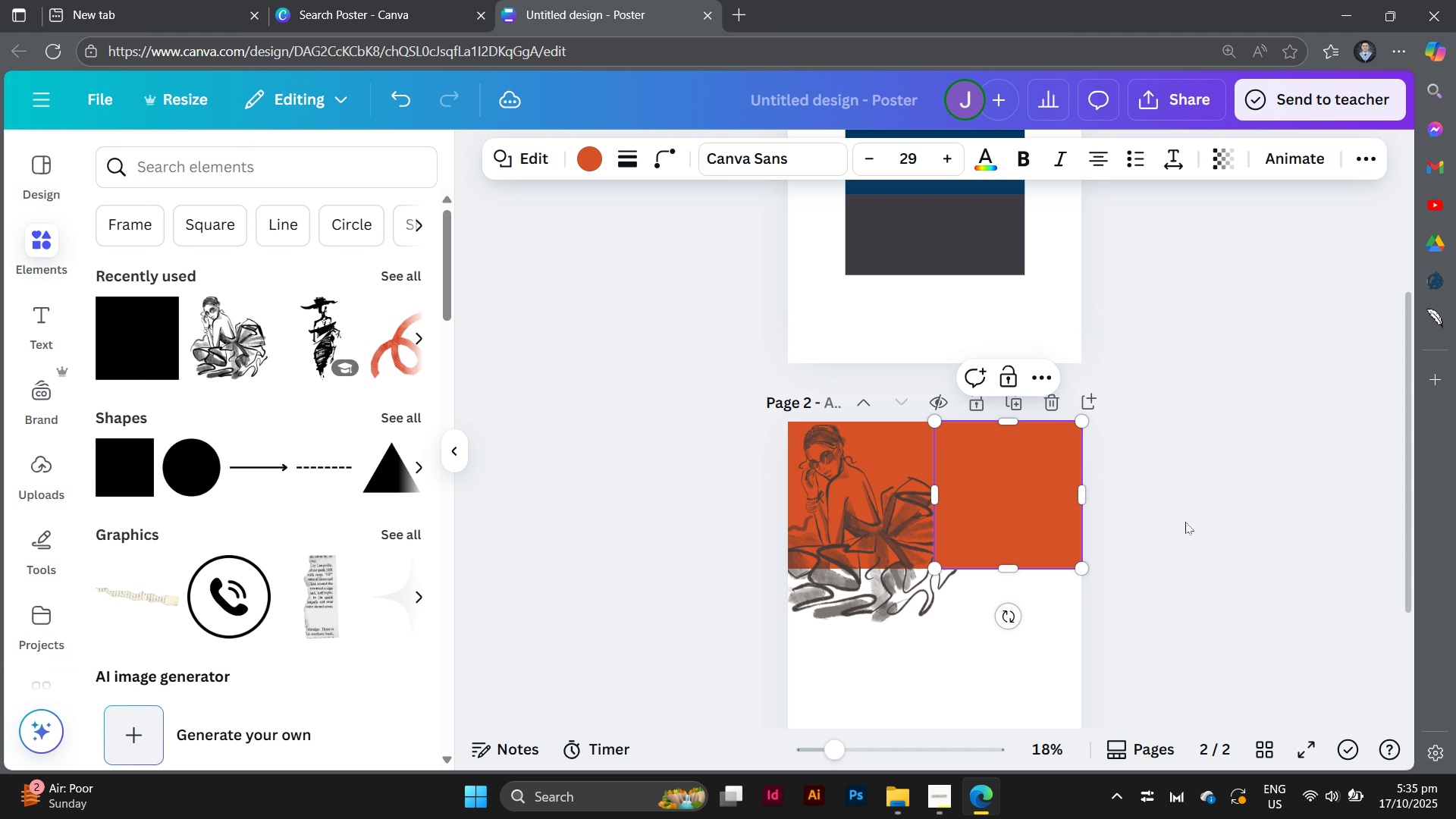 
left_click([1185, 522])
 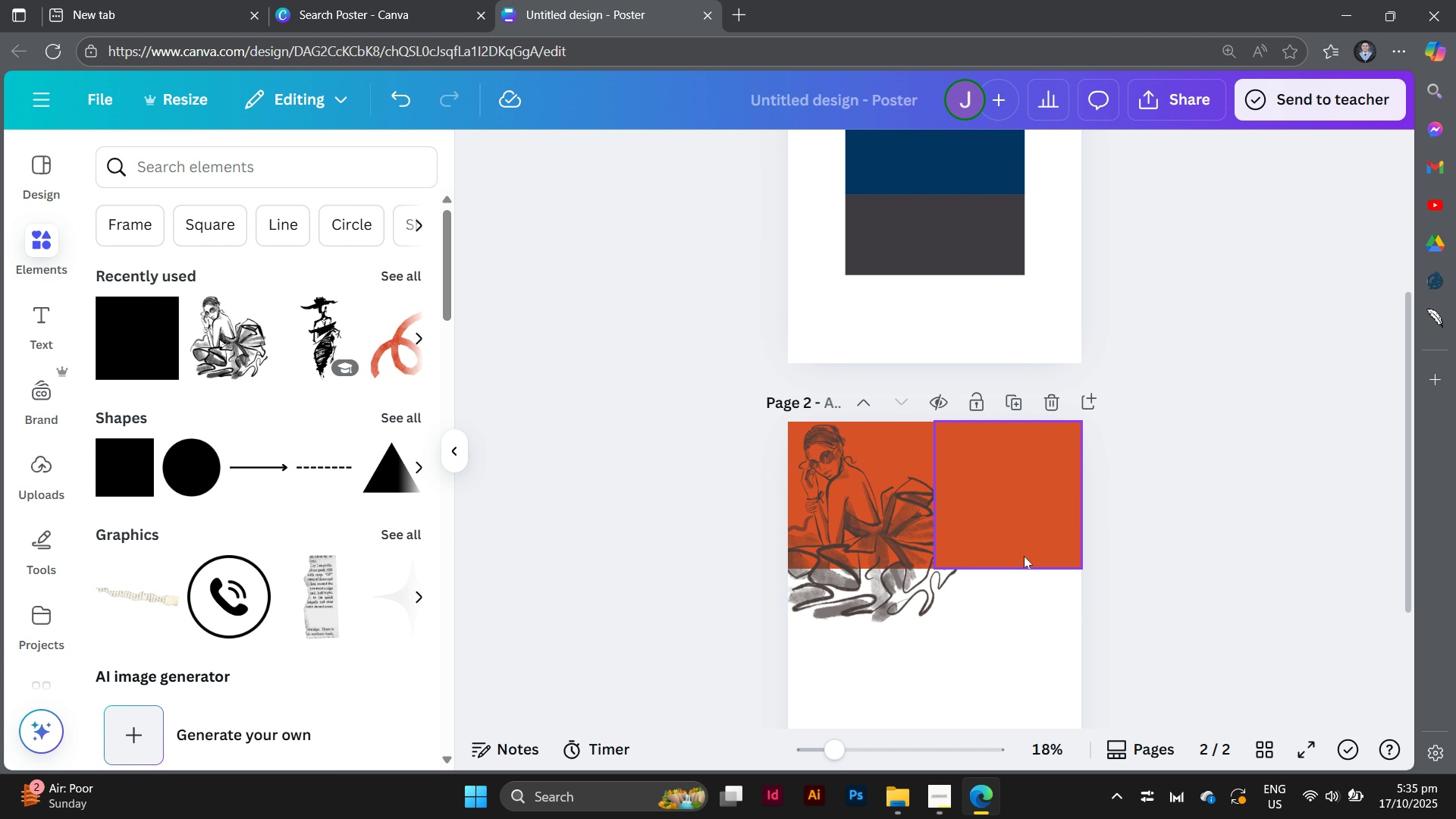 
left_click([1011, 551])
 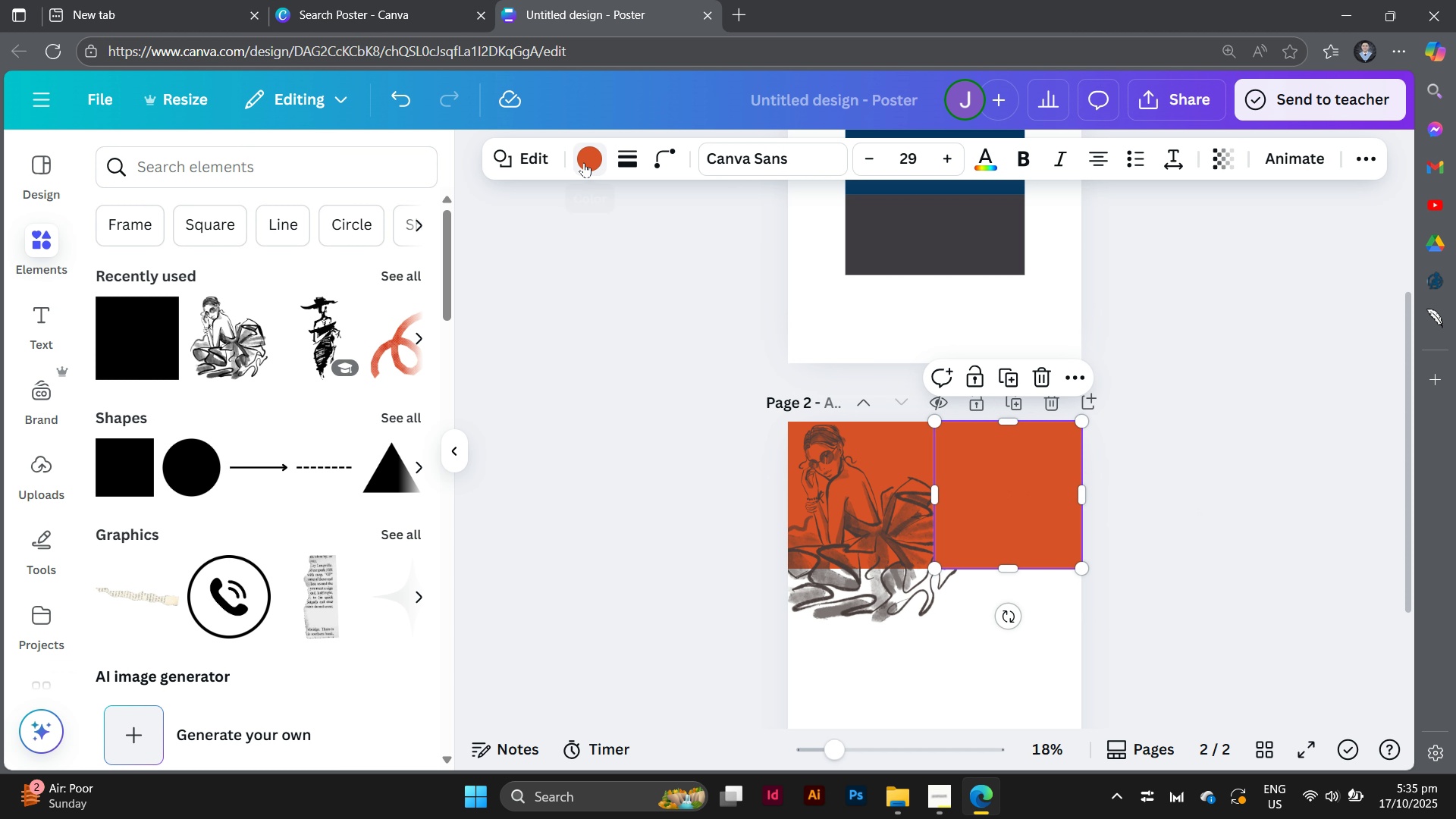 
left_click([584, 162])
 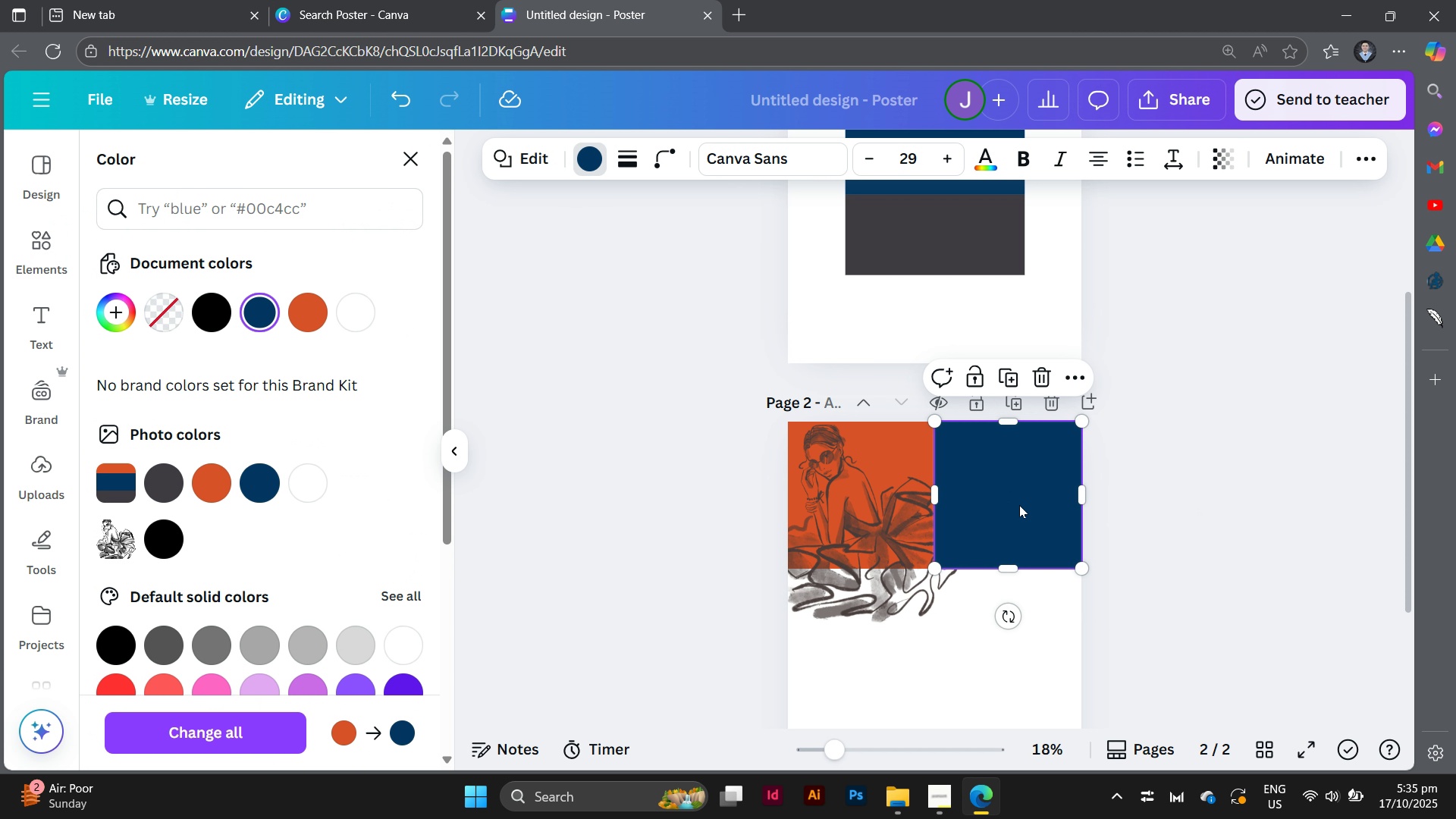 
left_click([1030, 503])
 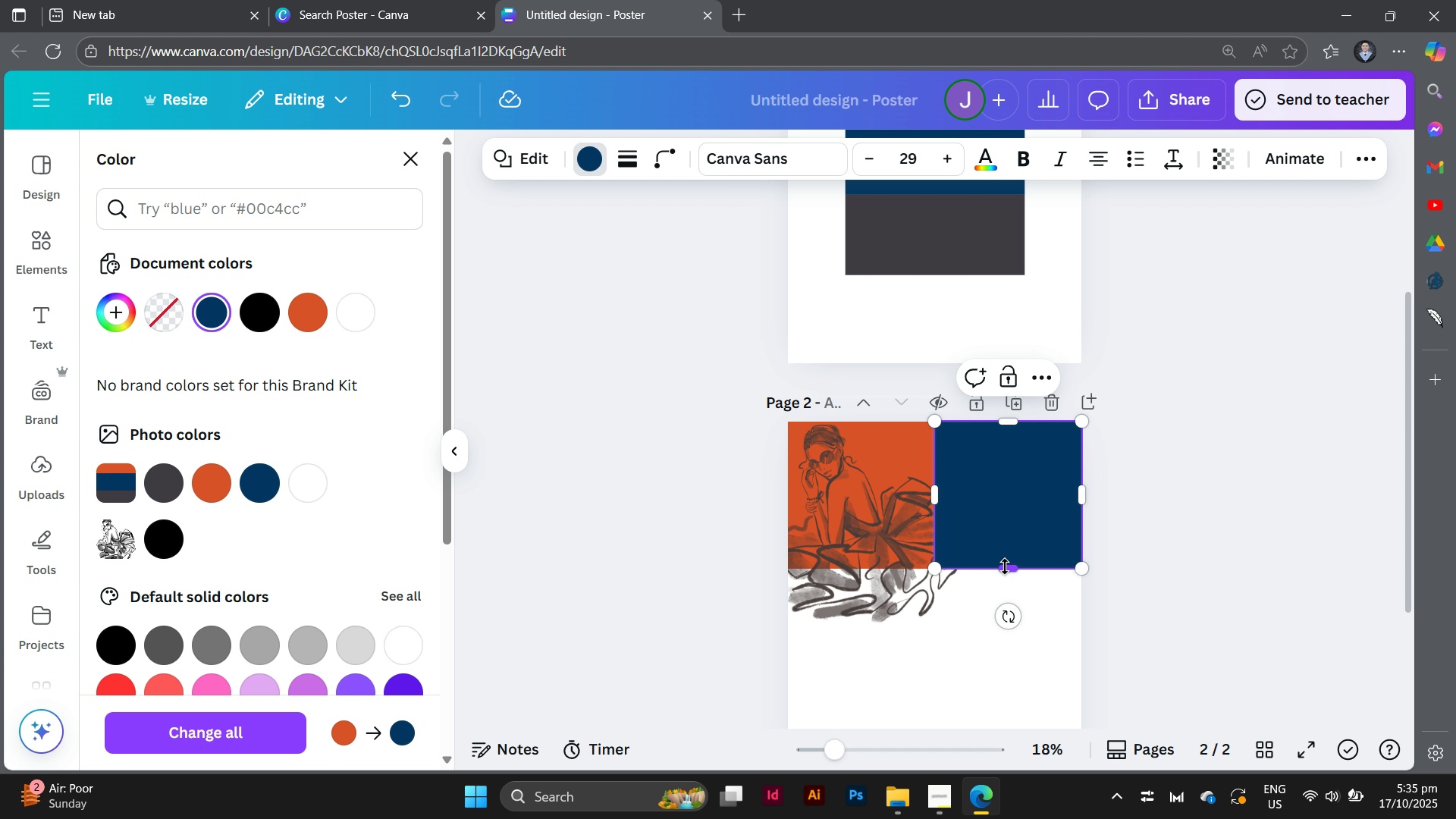 
left_click_drag(start_coordinate=[1006, 566], to_coordinate=[1007, 491])
 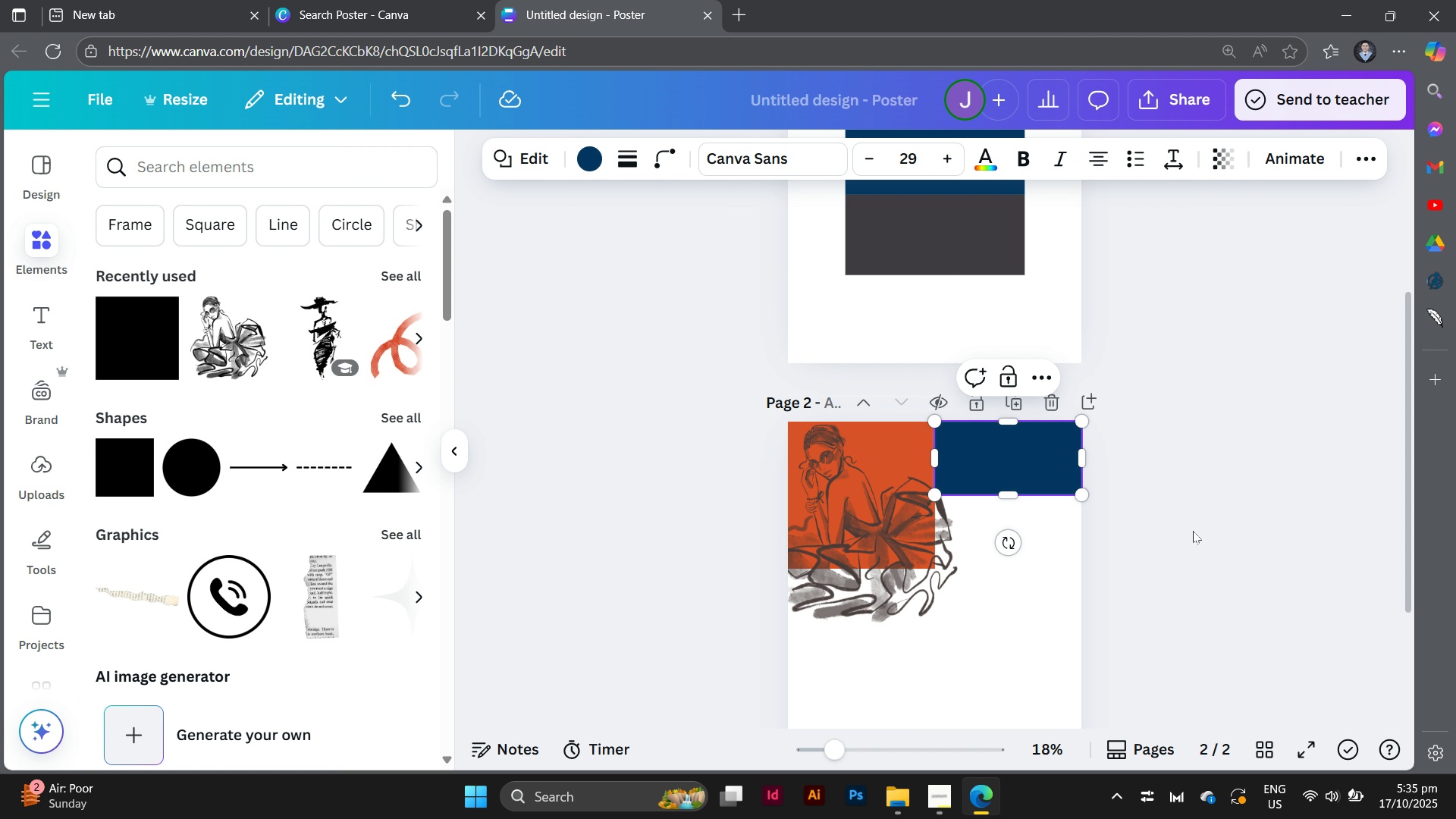 
left_click([1193, 531])
 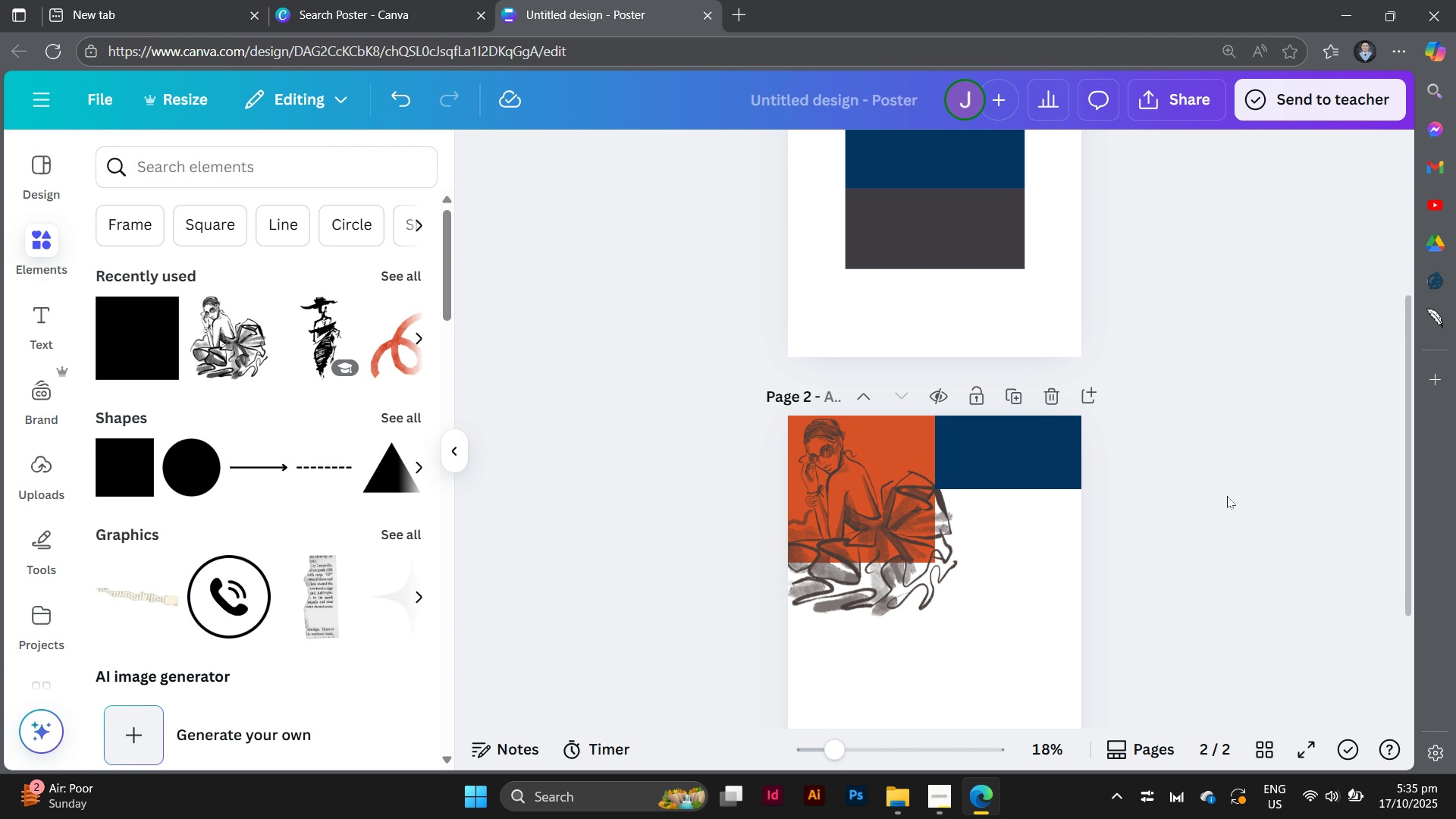 
scroll: coordinate [1227, 496], scroll_direction: down, amount: 1.0
 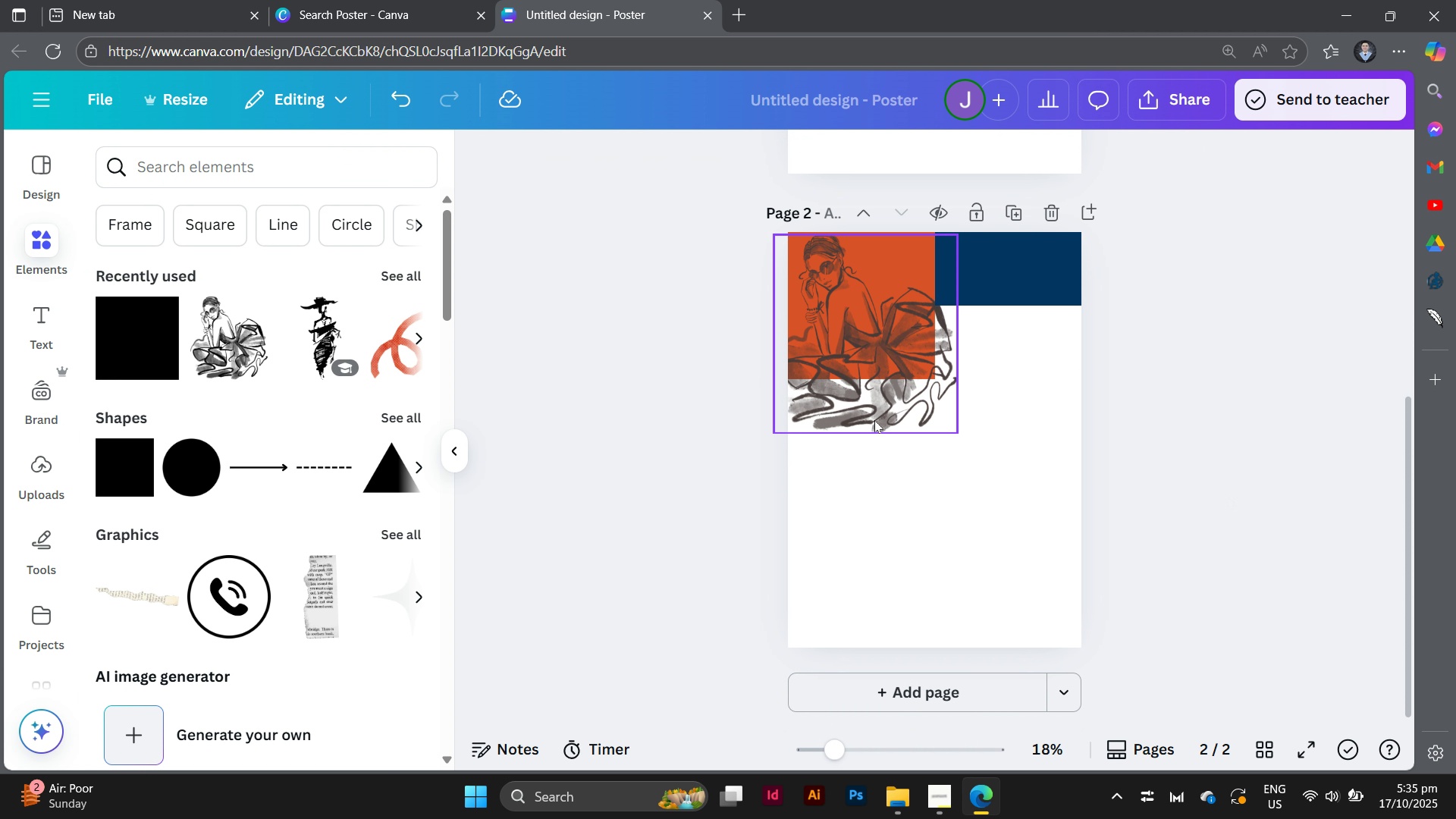 
scroll: coordinate [886, 584], scroll_direction: up, amount: 2.0
 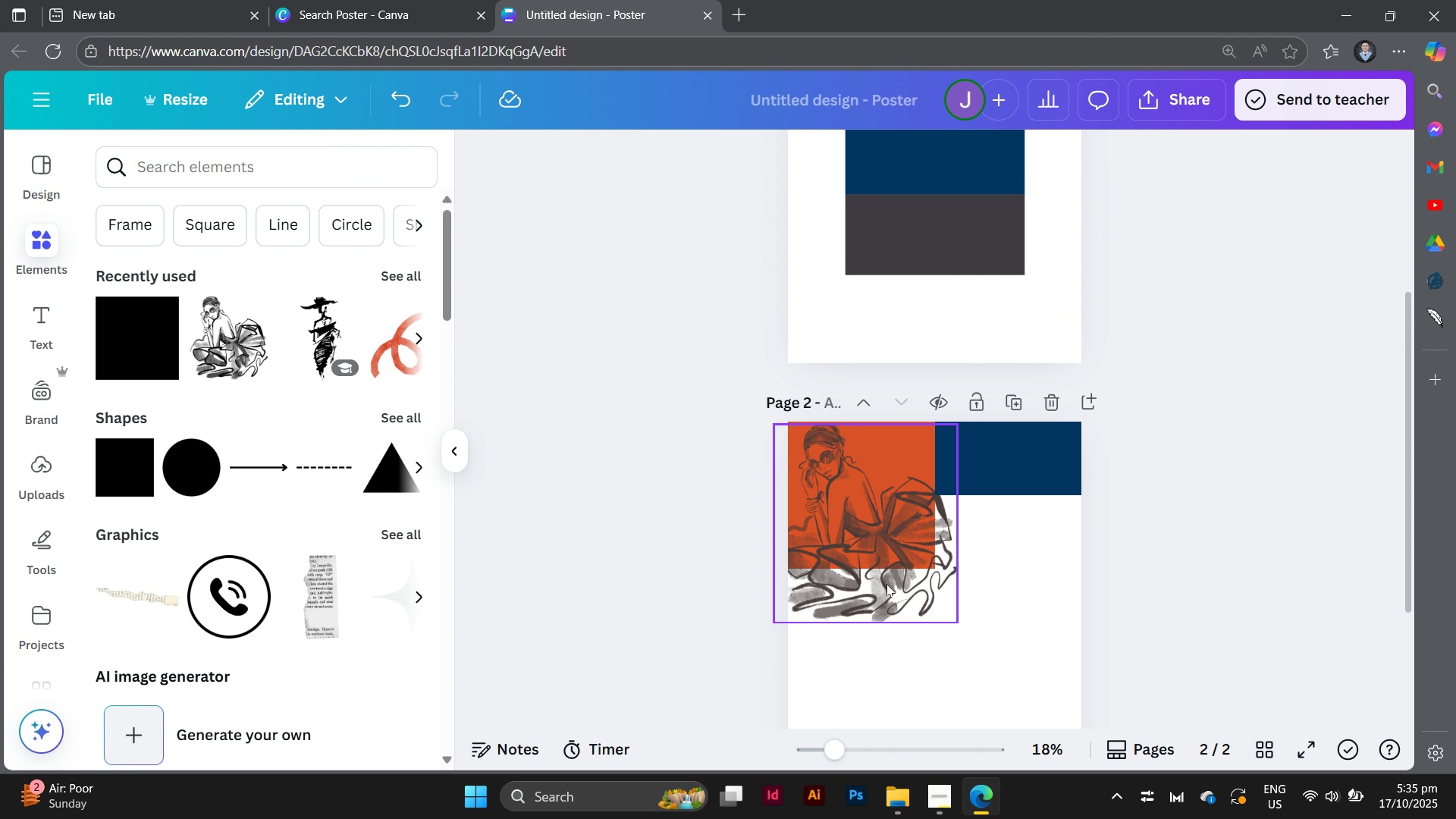 
scroll: coordinate [886, 584], scroll_direction: down, amount: 2.0
 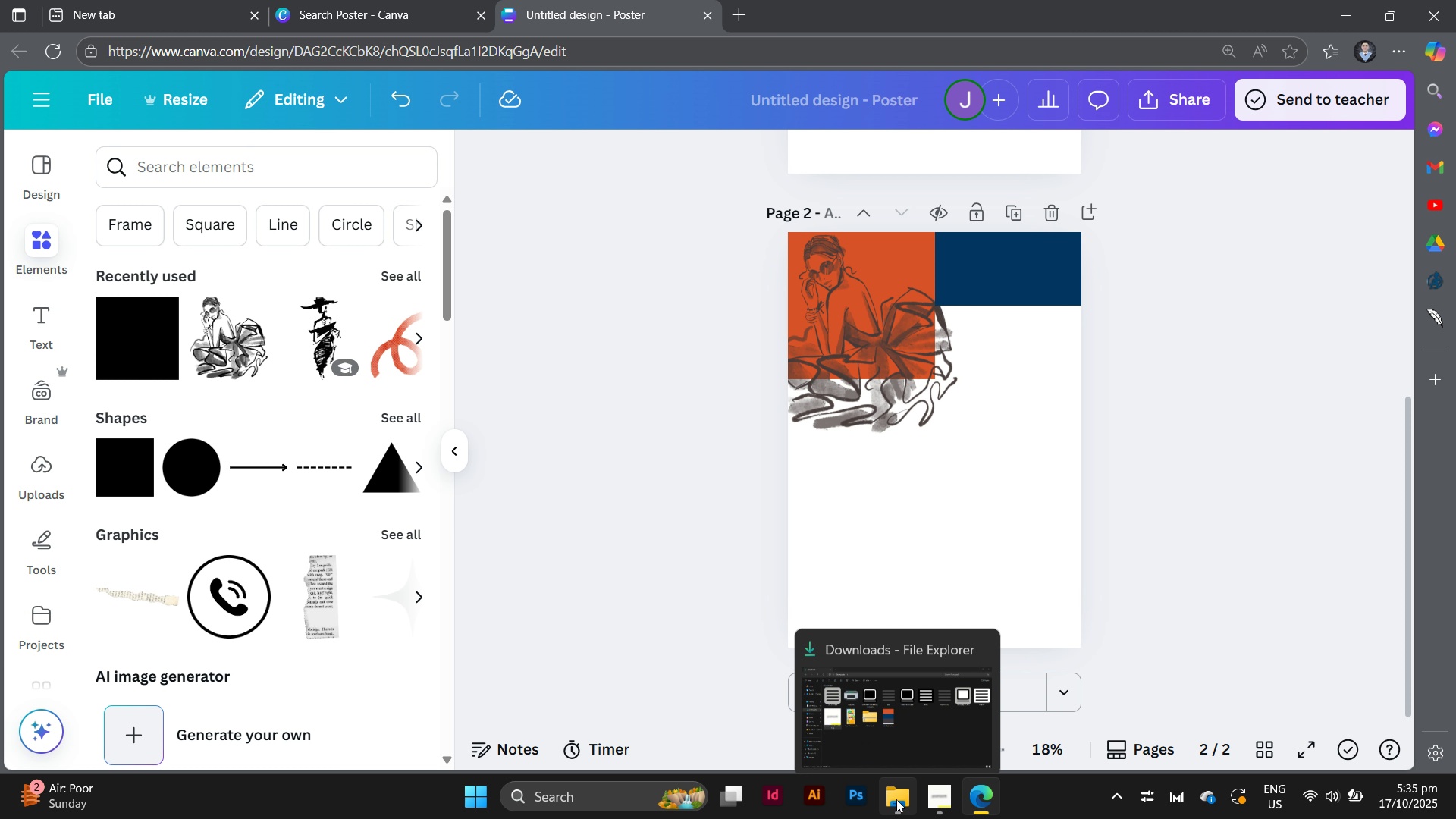 
left_click([929, 790])